 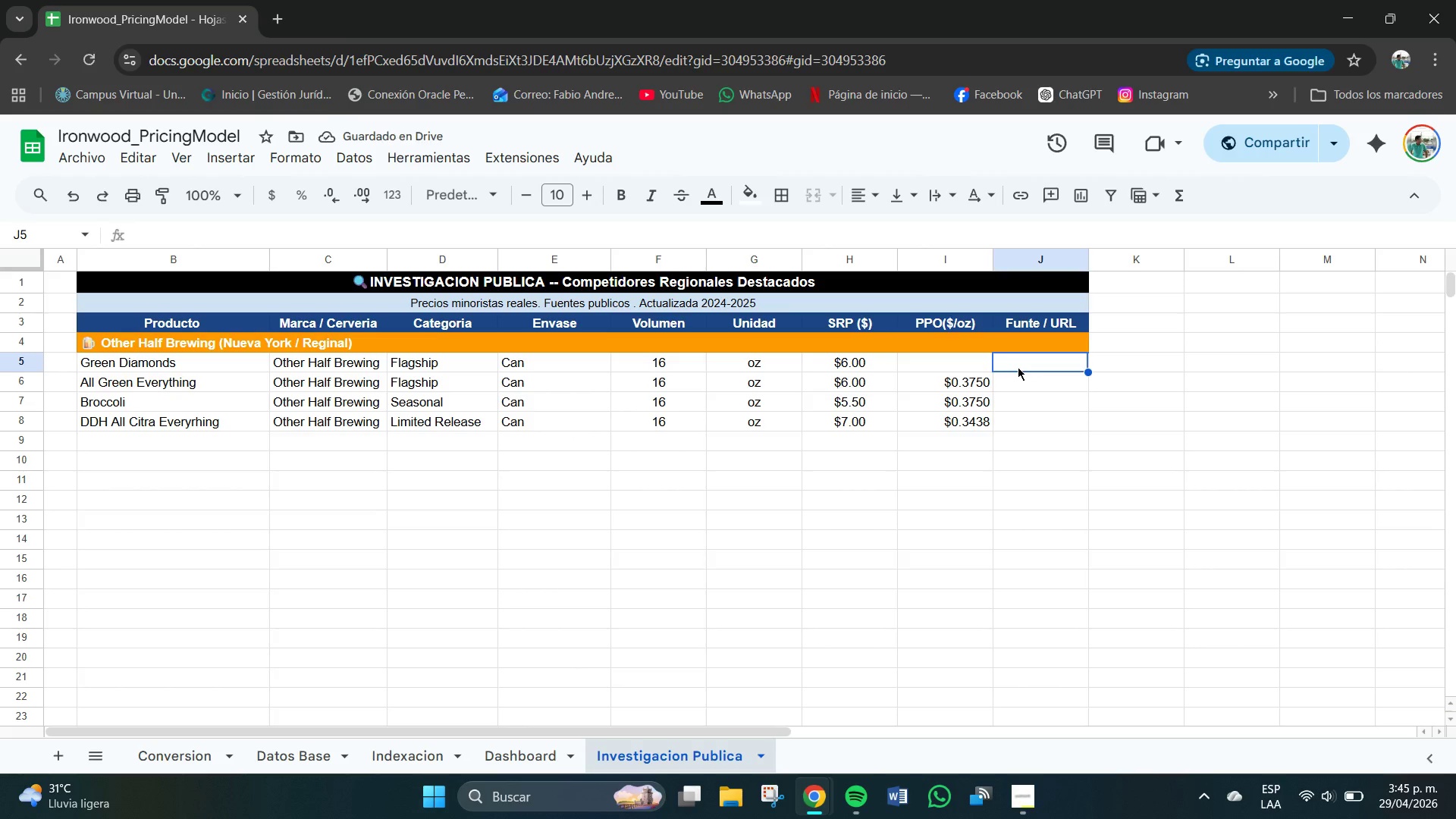 
double_click([1021, 361])
 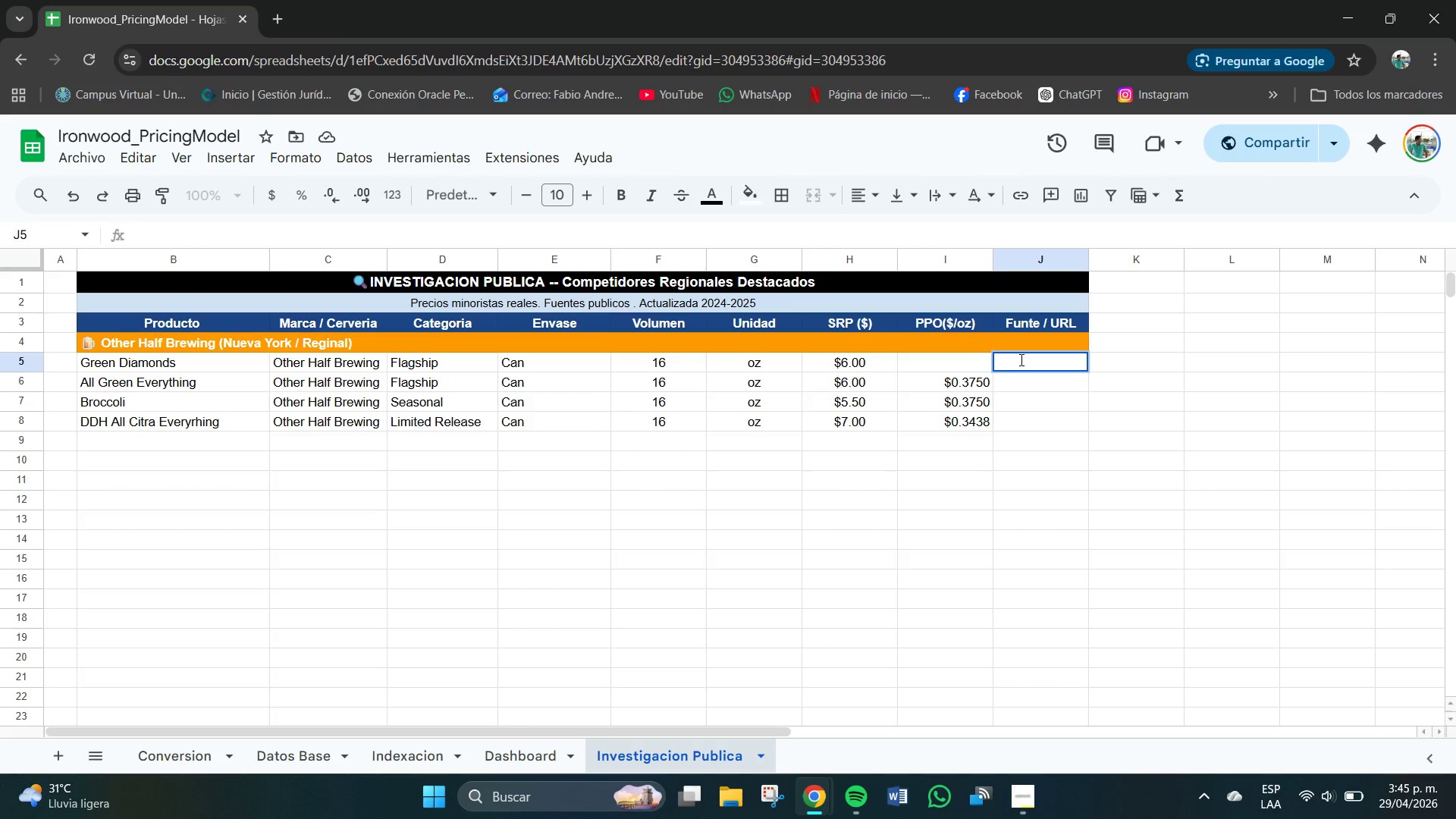 
type(OTHER)
key(Backspace)
key(Backspace)
key(Backspace)
key(Backspace)
key(Backspace)
type(ohter)
key(Backspace)
key(Backspace)
 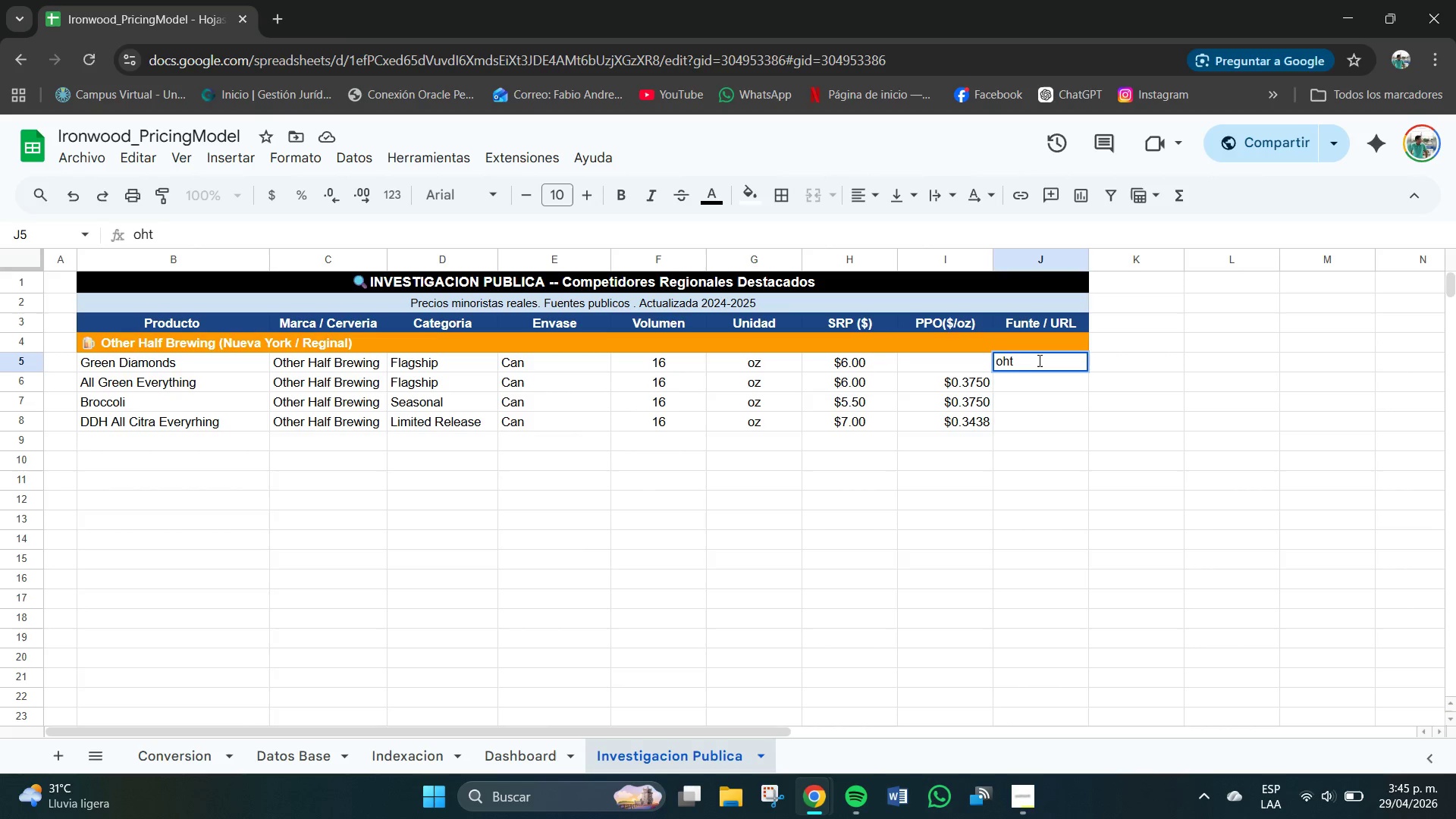 
key(Backspace)
key(Backspace)
type(therhal)
 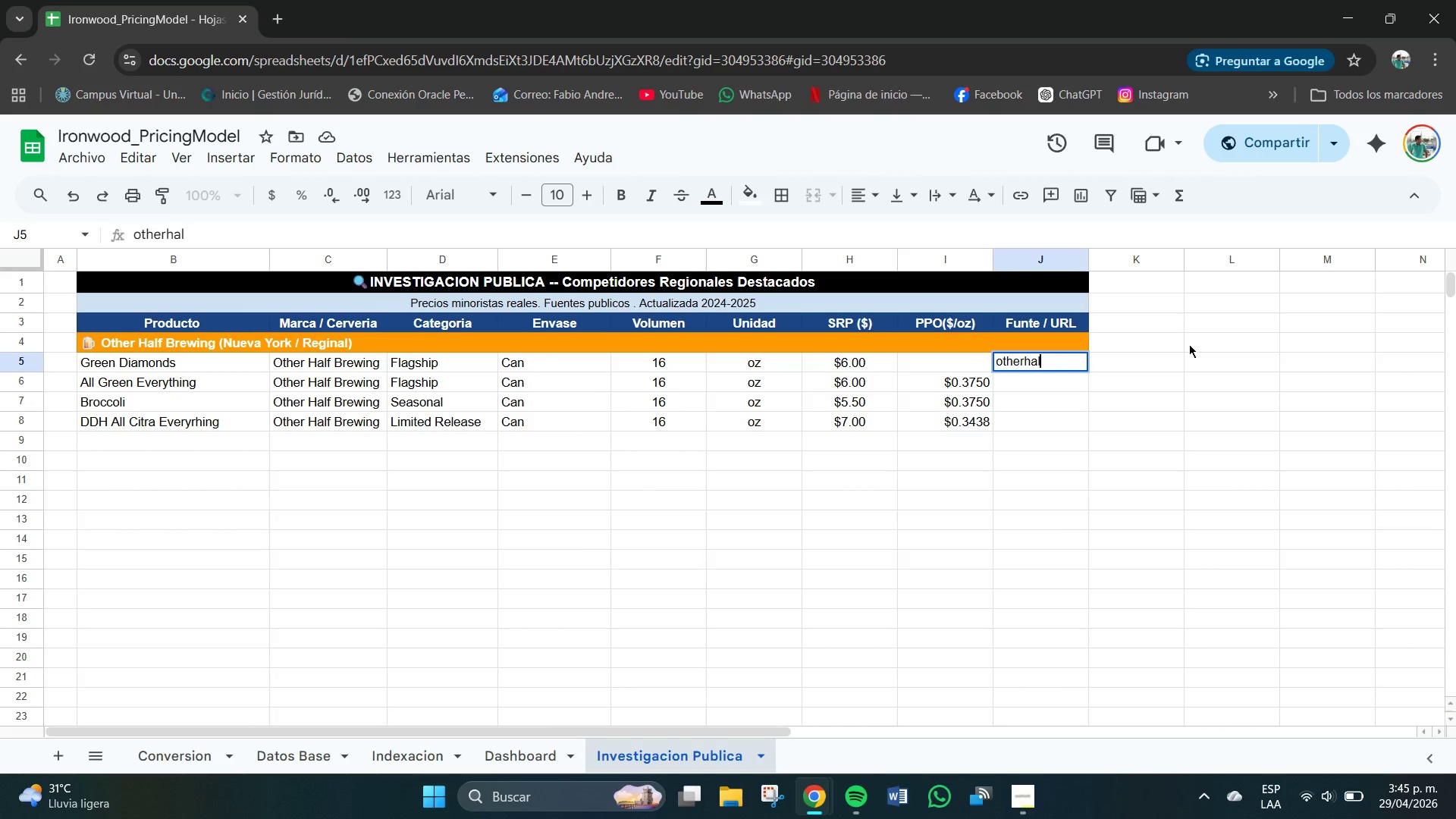 
key(Backspace)
type(fl)
 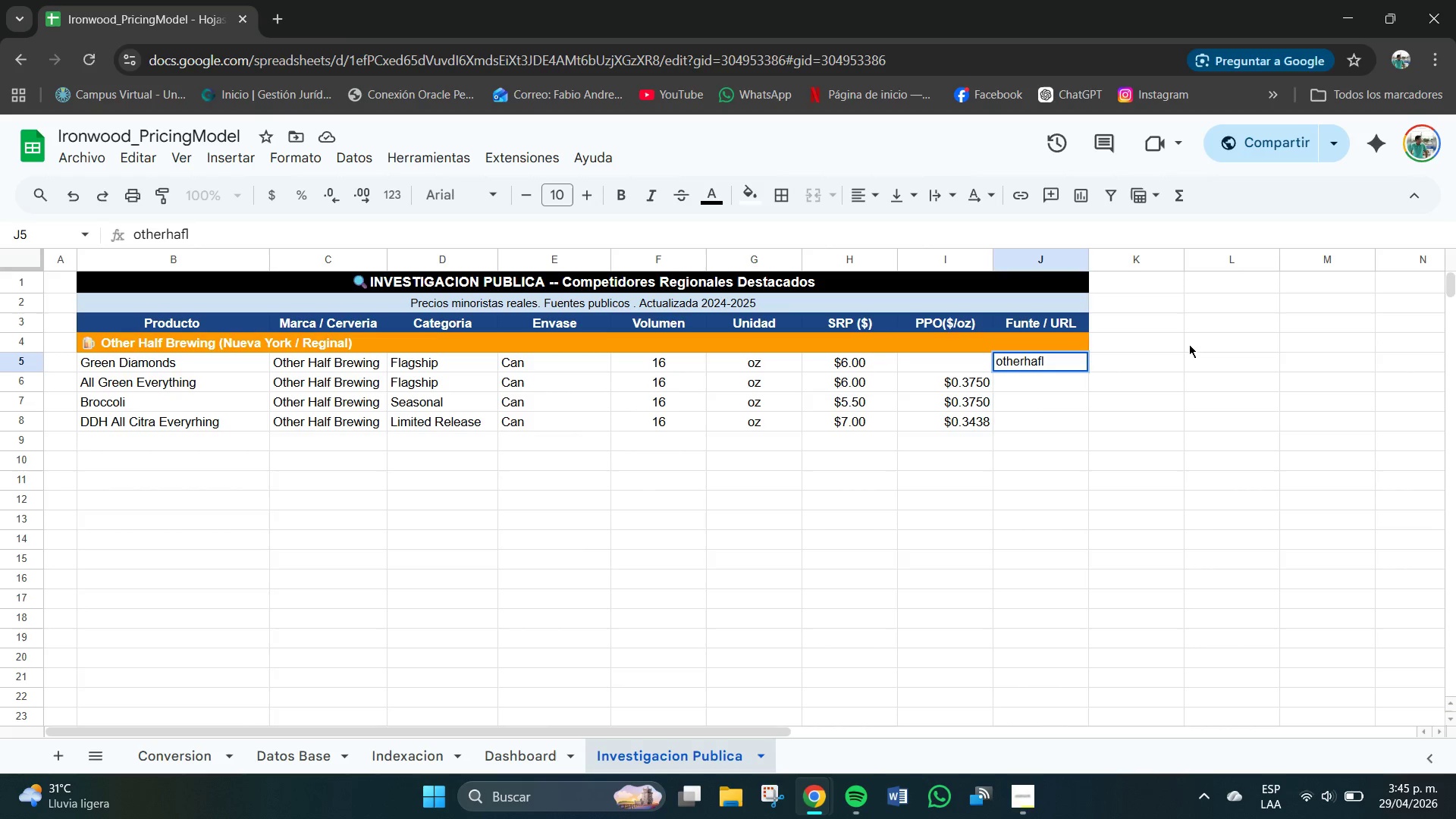 
type(brequinf)
key(Backspace)
key(Backspace)
key(Backspace)
key(Backspace)
key(Backspace)
type(wing)
 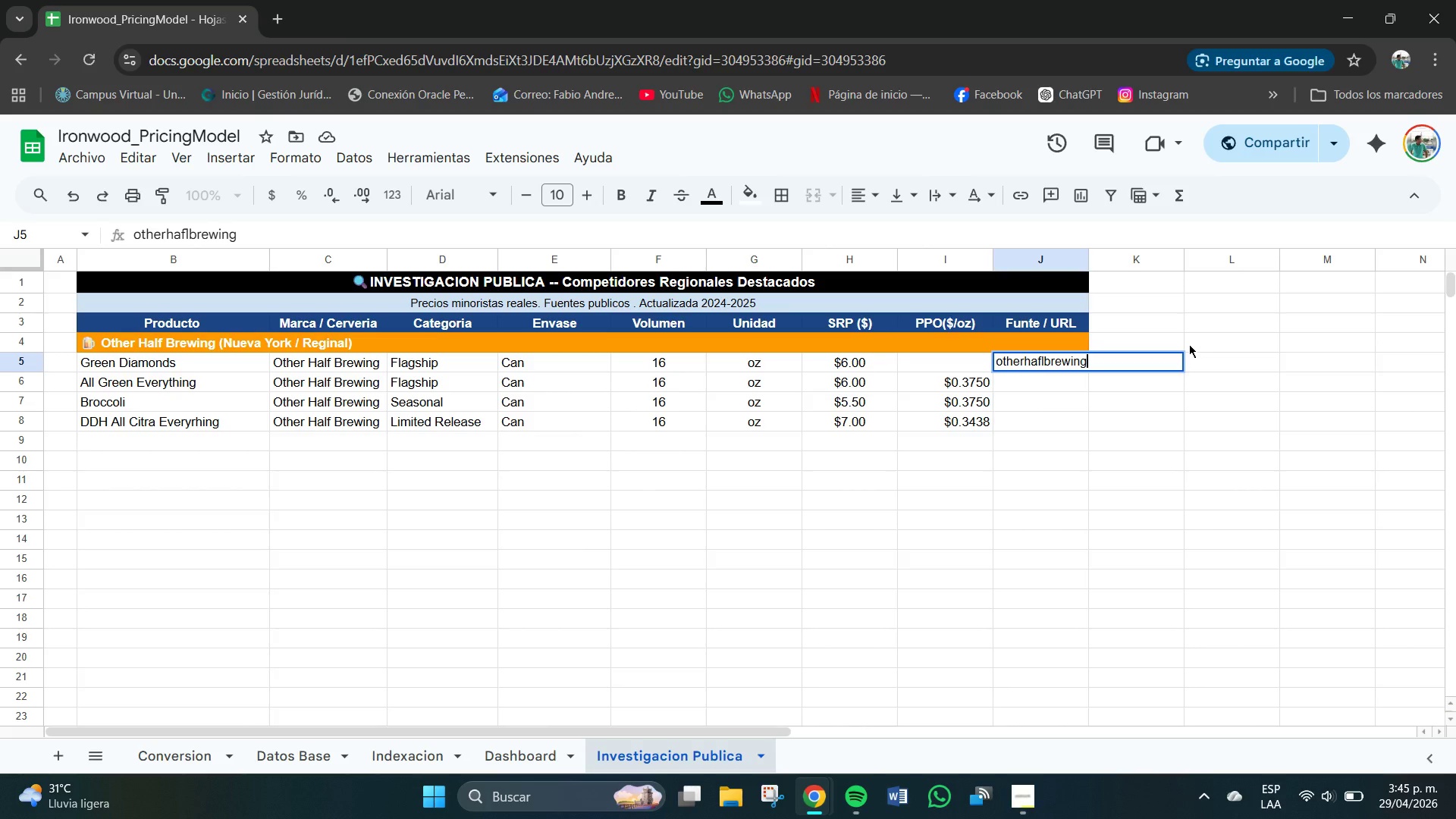 
type(.cion)
key(Backspace)
key(Backspace)
key(Backspace)
type(om& DRI)
key(Backspace)
key(Backspace)
type(rizly 2024)
 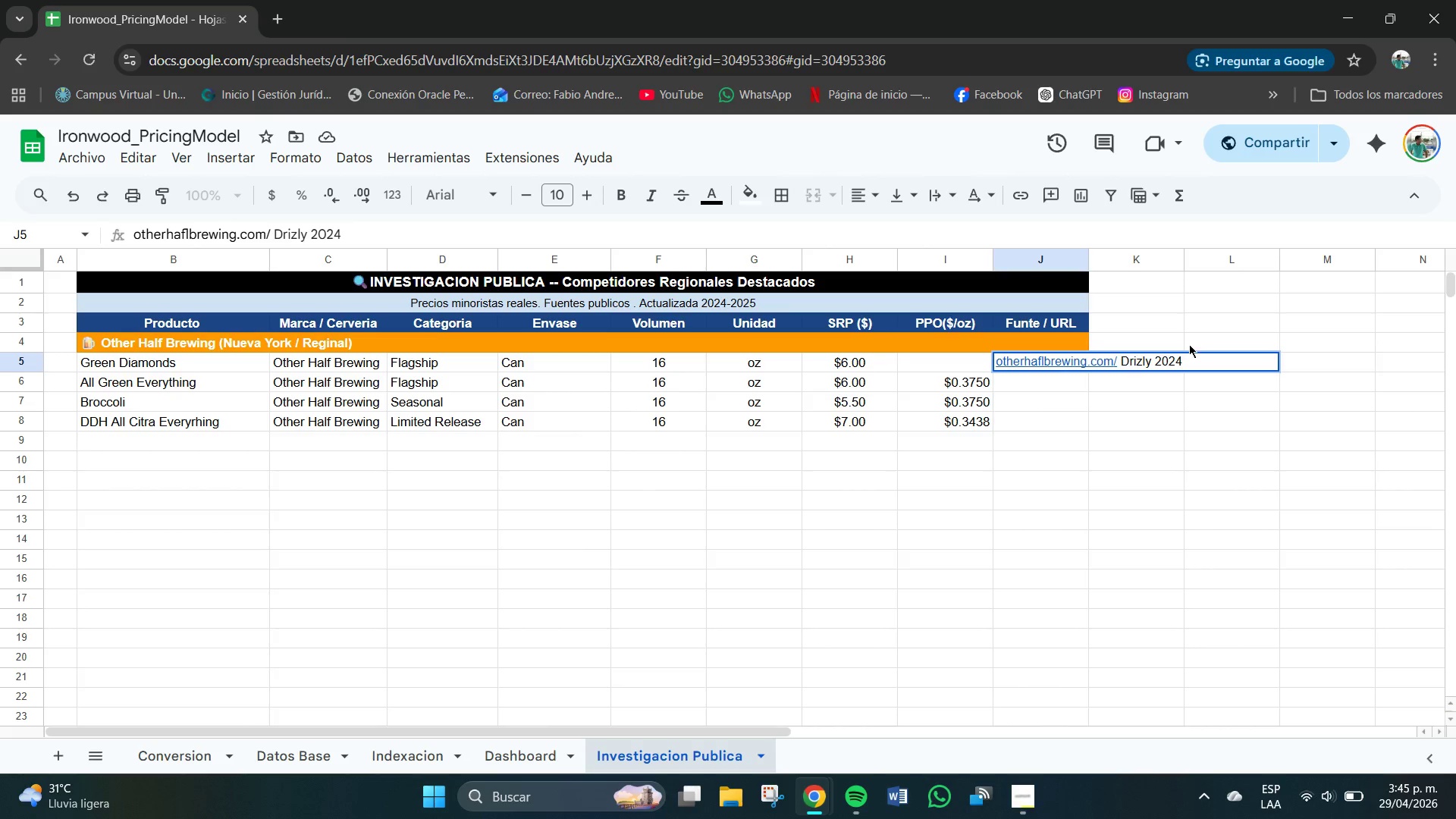 
left_click([1056, 360])
 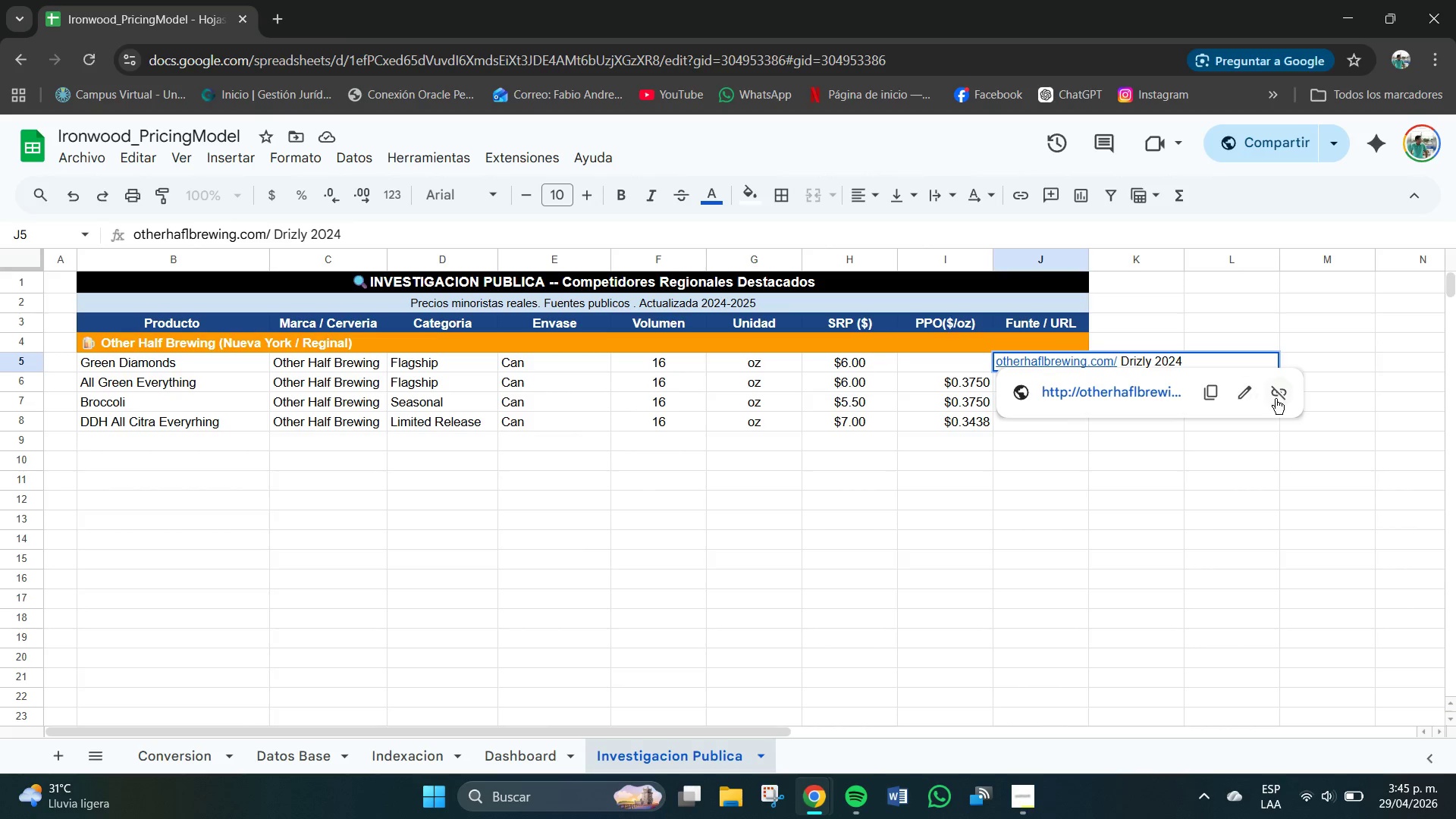 
left_click([1287, 398])
 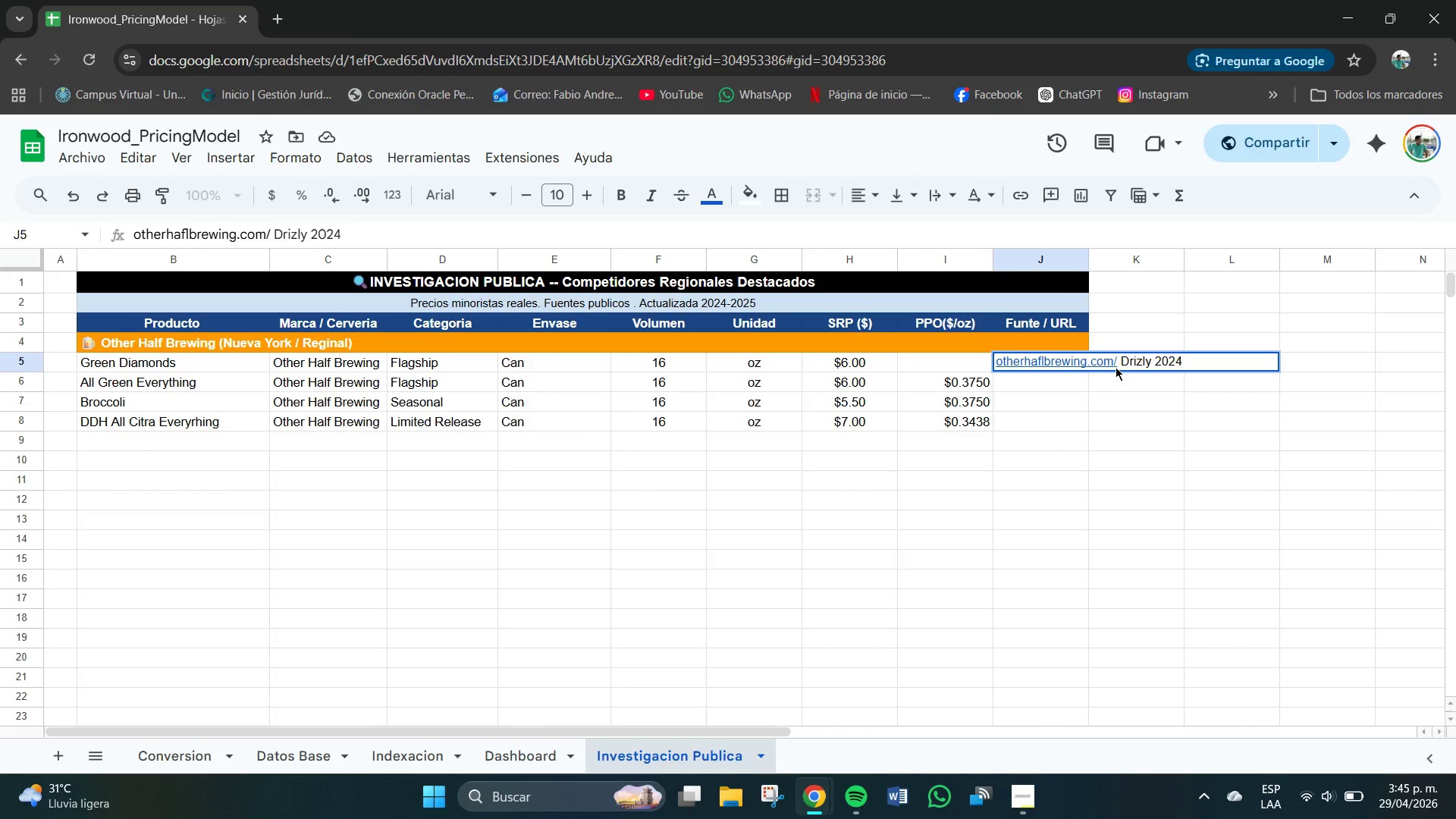 
left_click([1112, 357])
 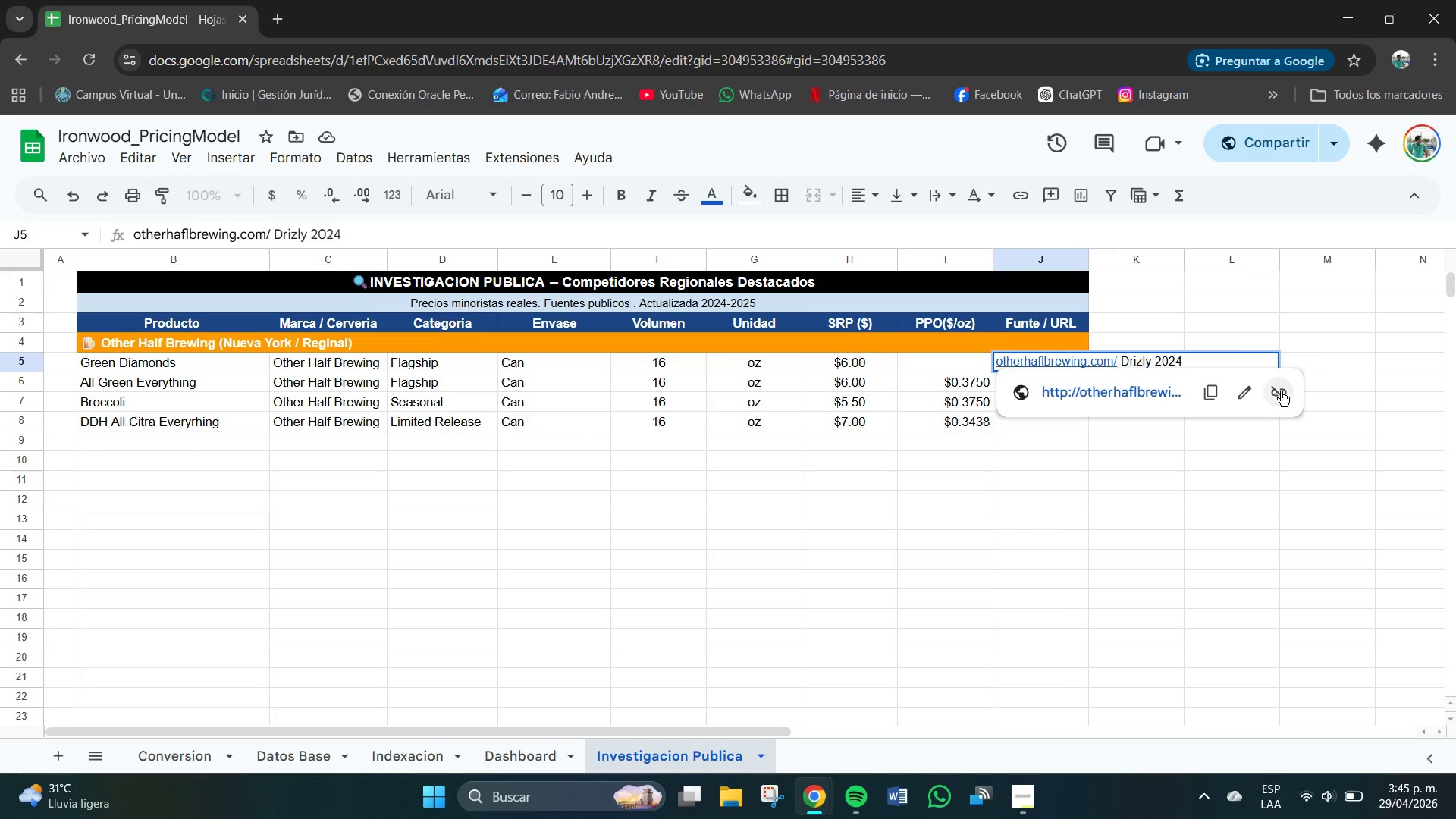 
left_click([1281, 389])
 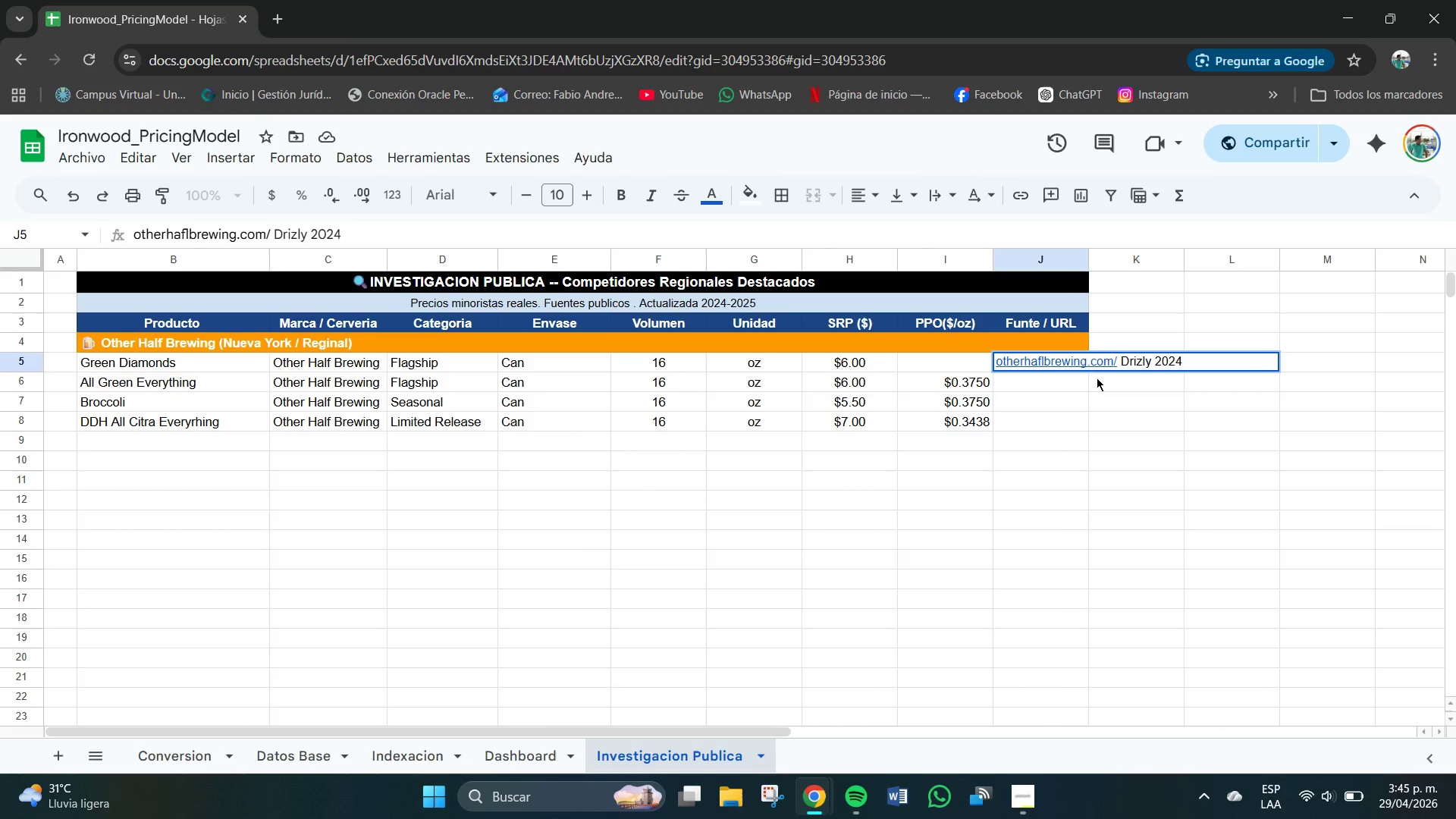 
left_click([1087, 359])
 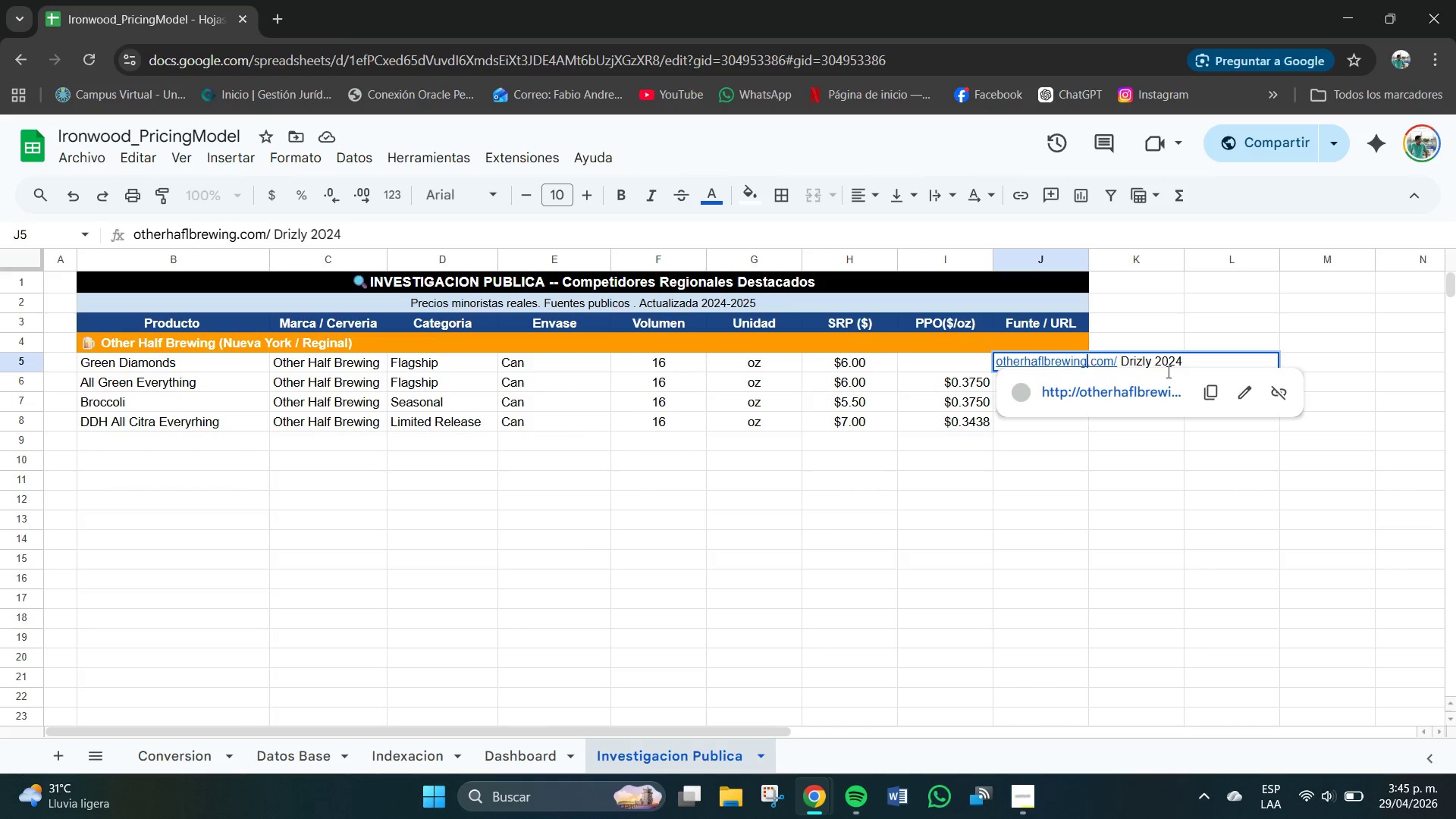 
mouse_move([1251, 391])
 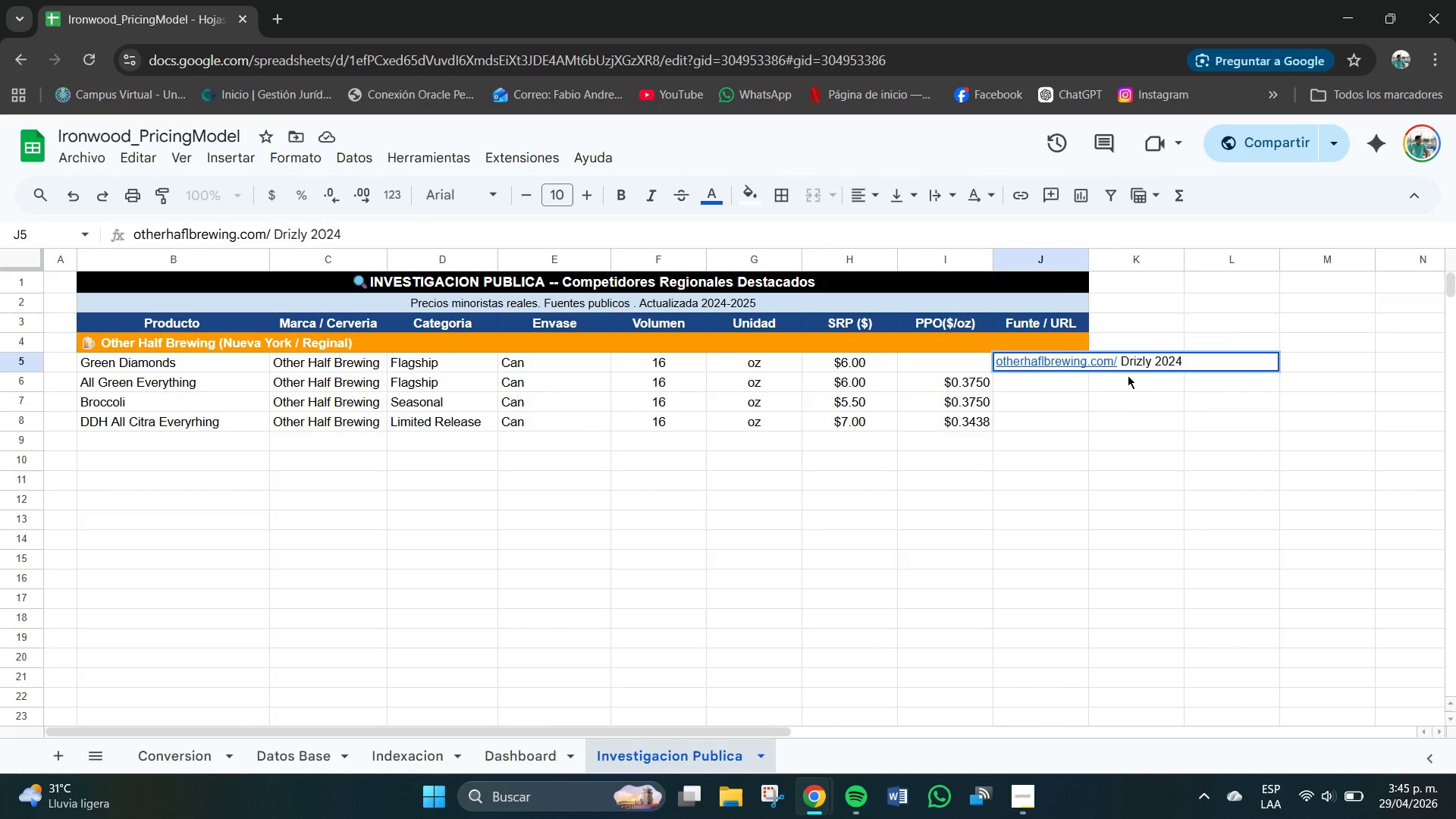 
left_click([1131, 372])
 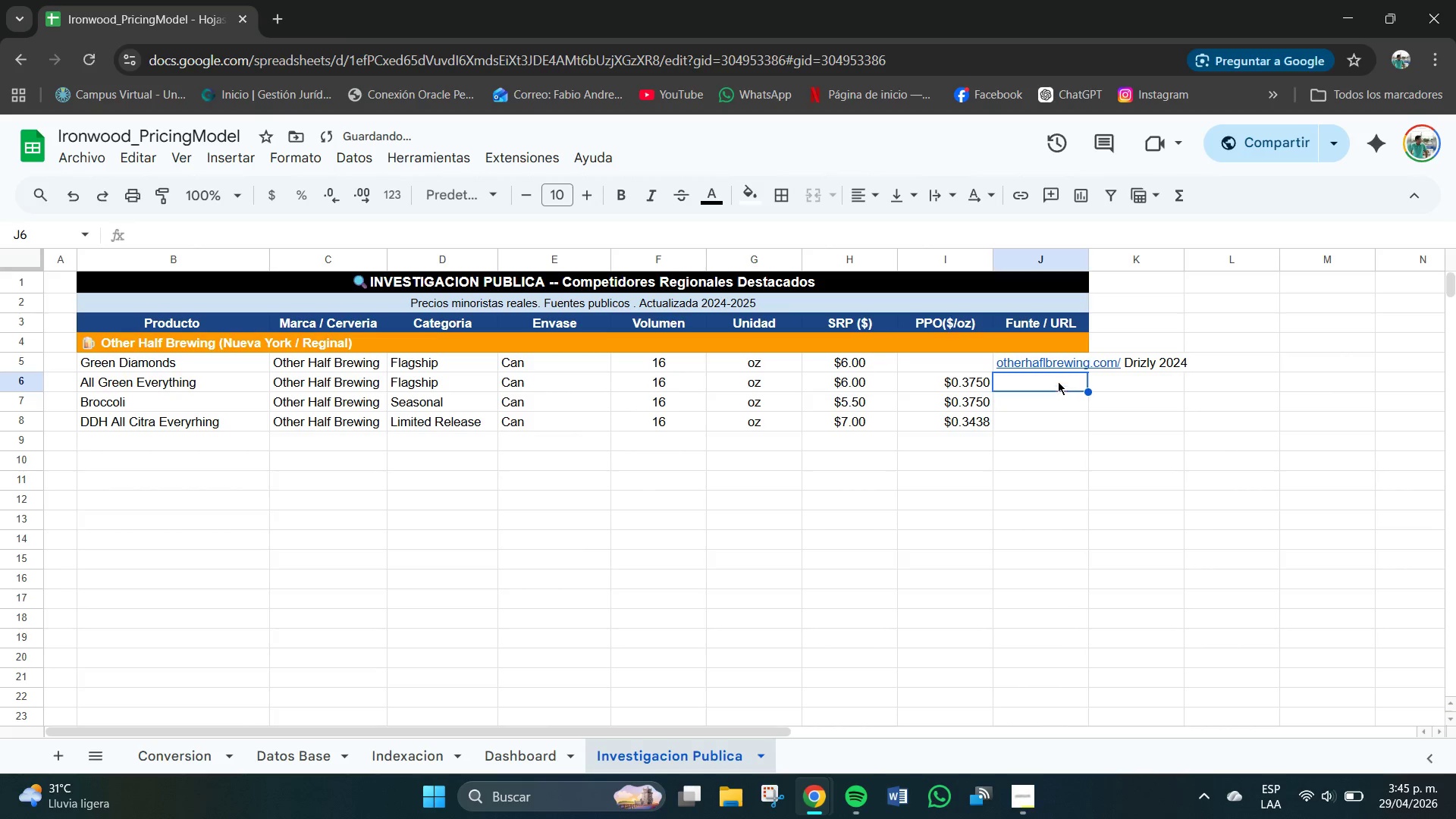 
double_click([1047, 364])
 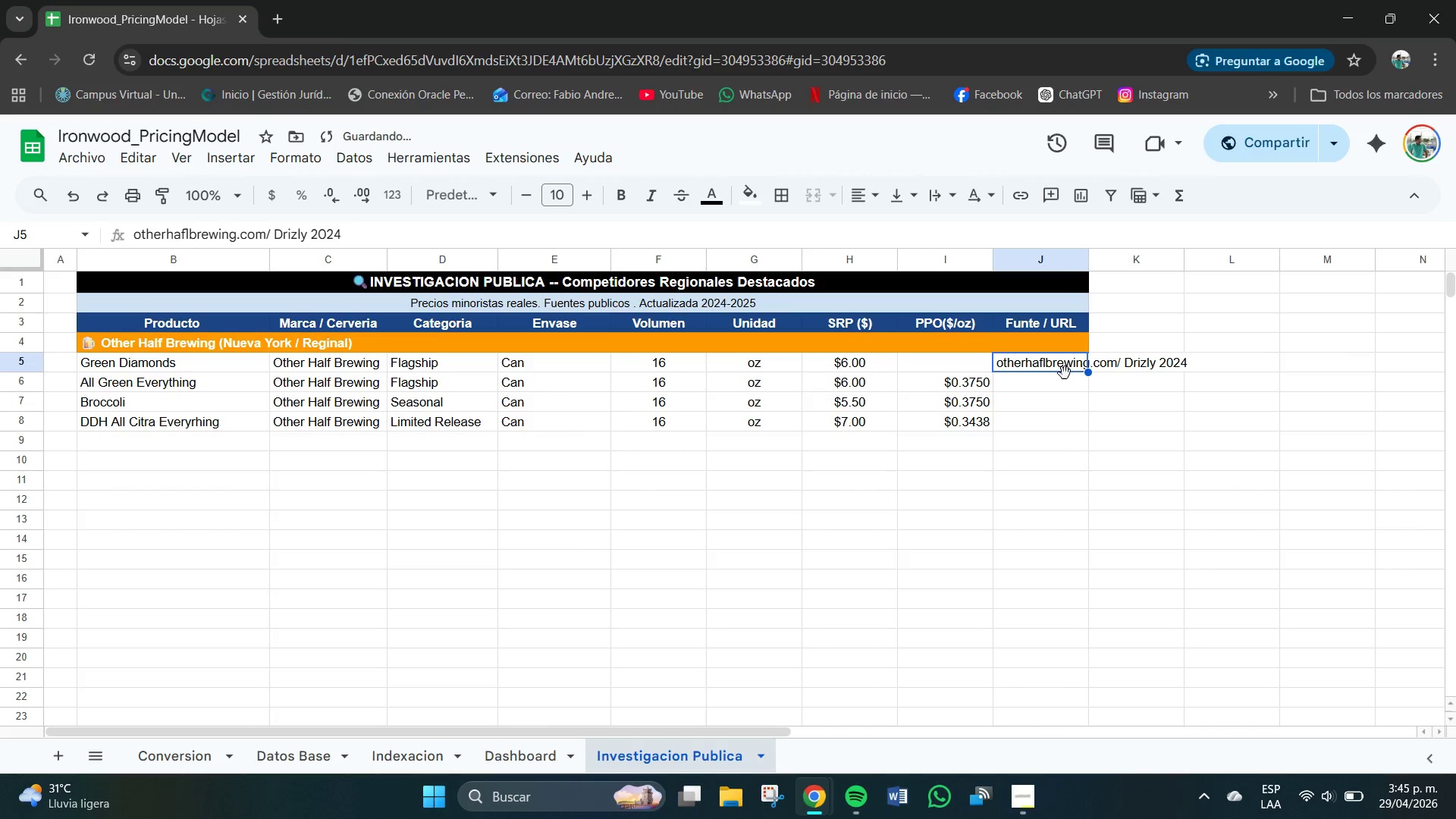 
double_click([1069, 381])
 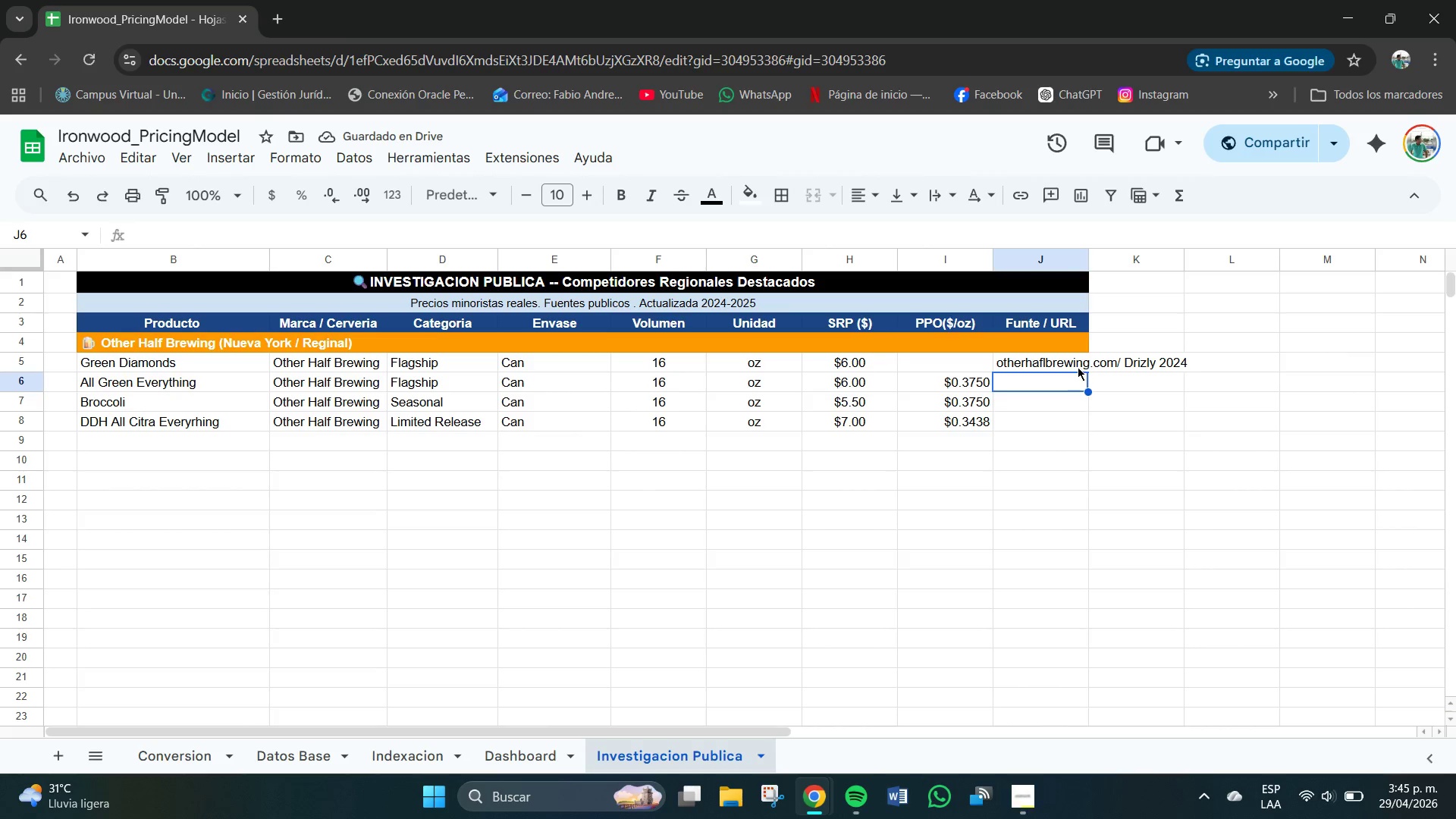 
left_click([1075, 365])
 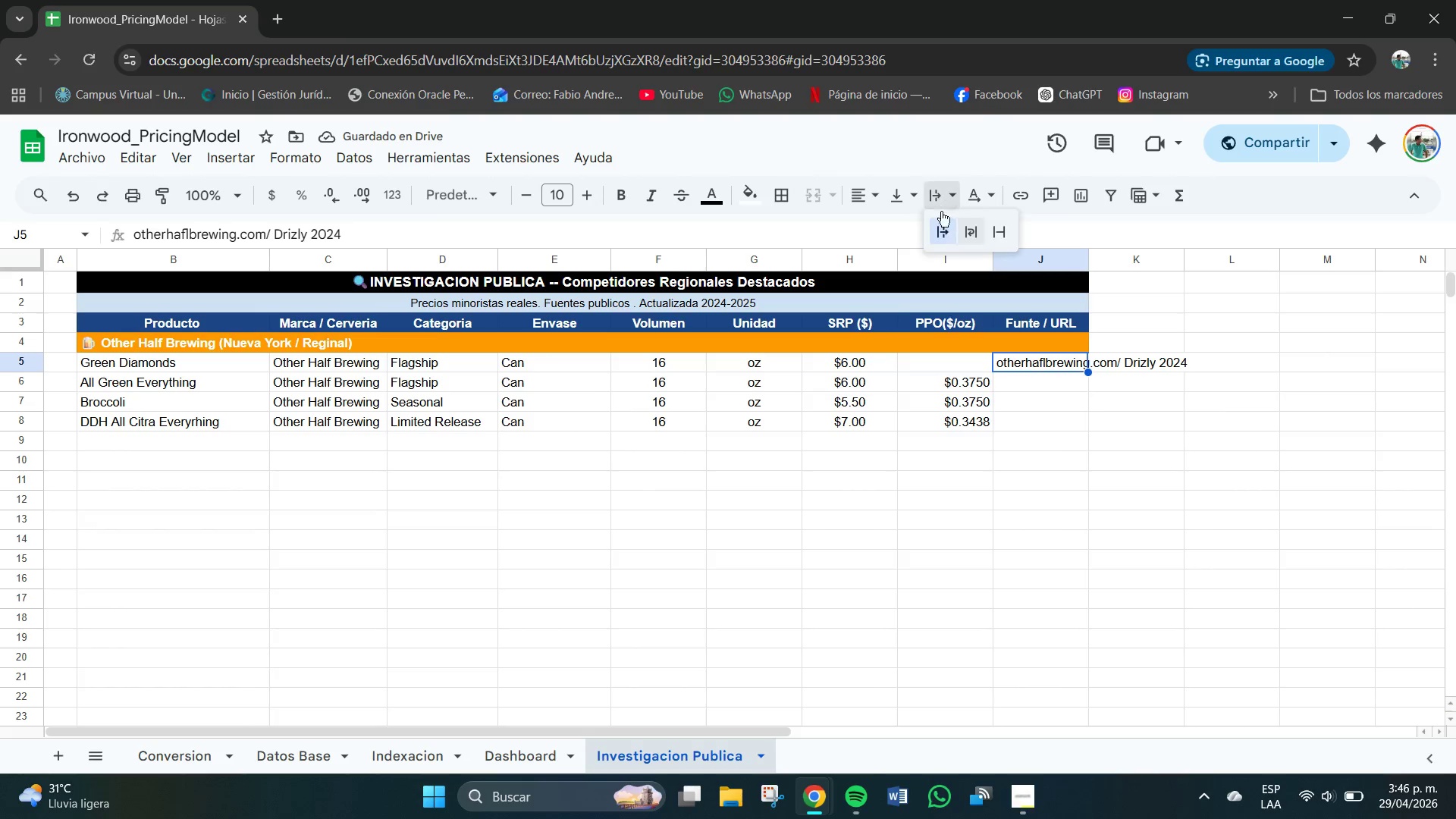 
left_click([966, 234])
 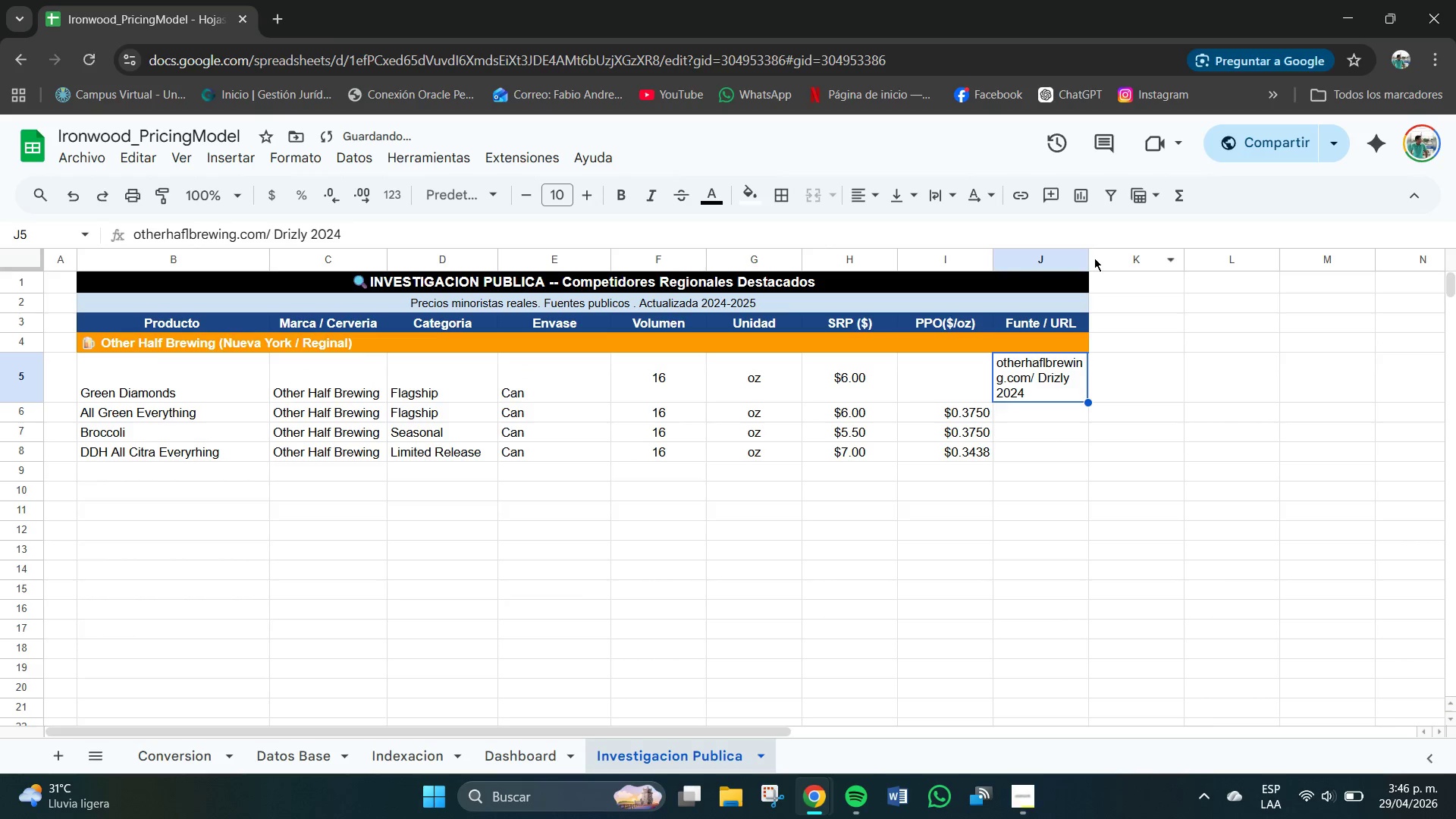 